 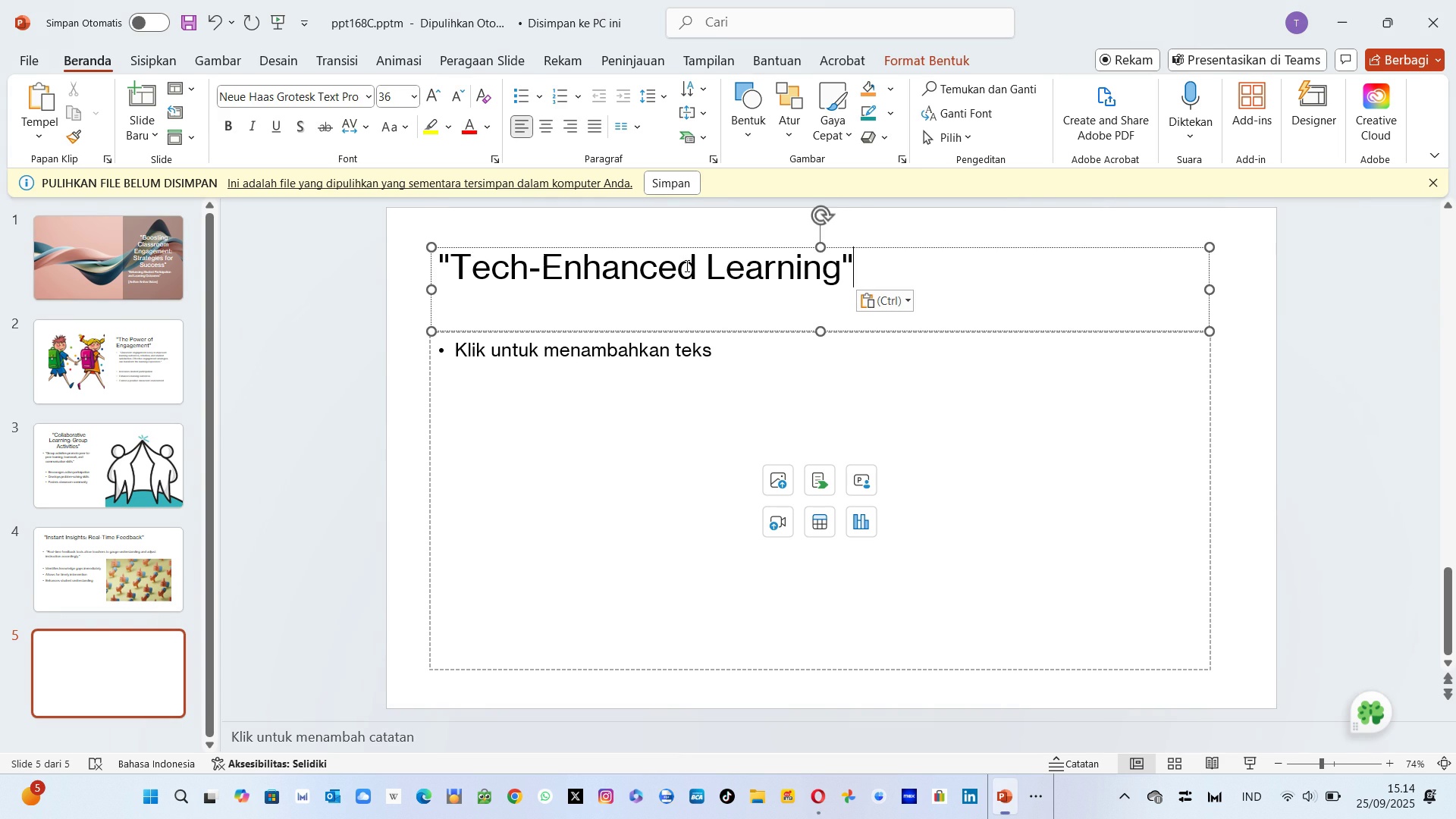 
key(Control+ControlLeft)
 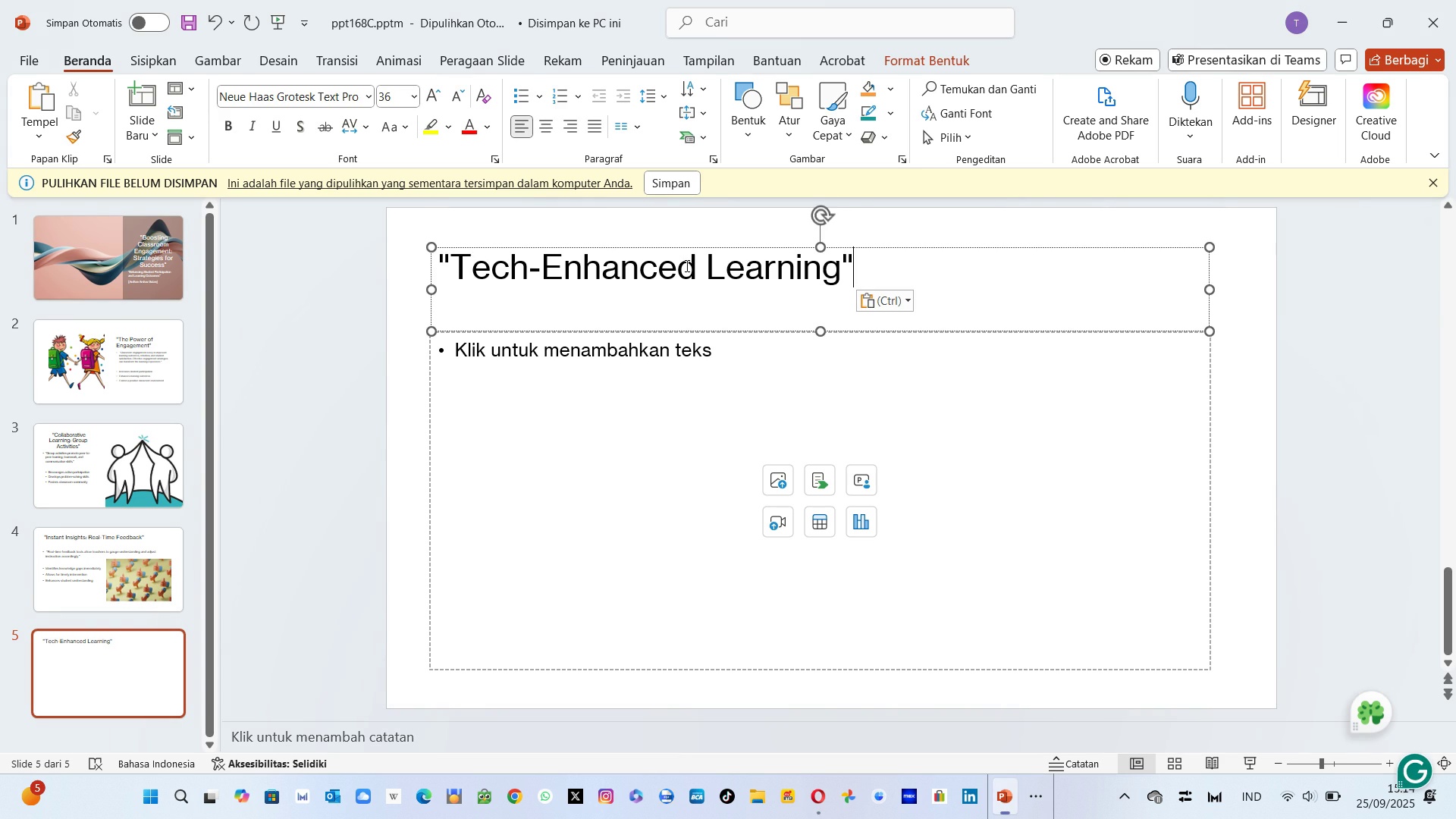 
key(Control+A)
 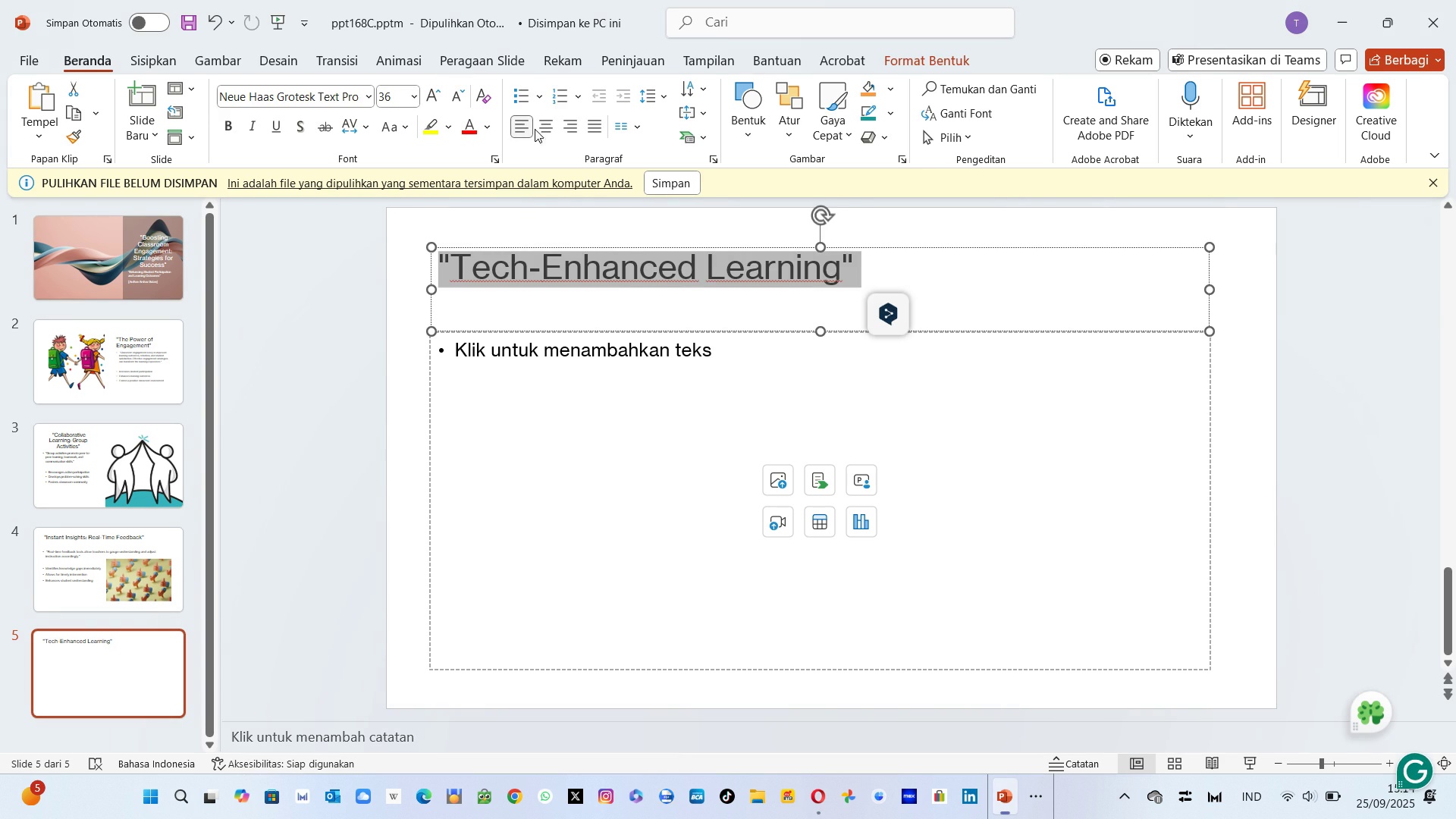 
left_click([551, 121])
 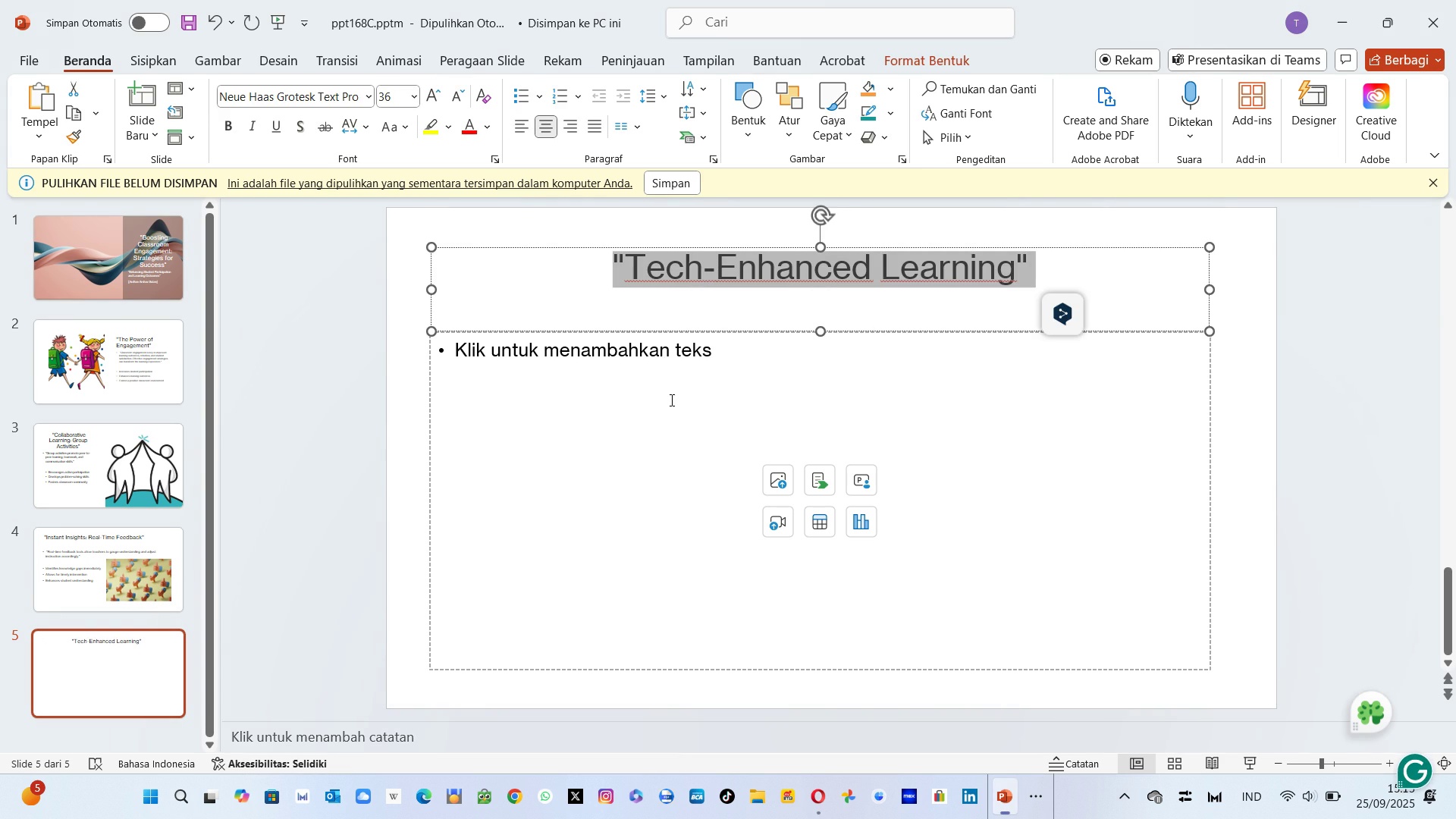 
left_click([670, 400])
 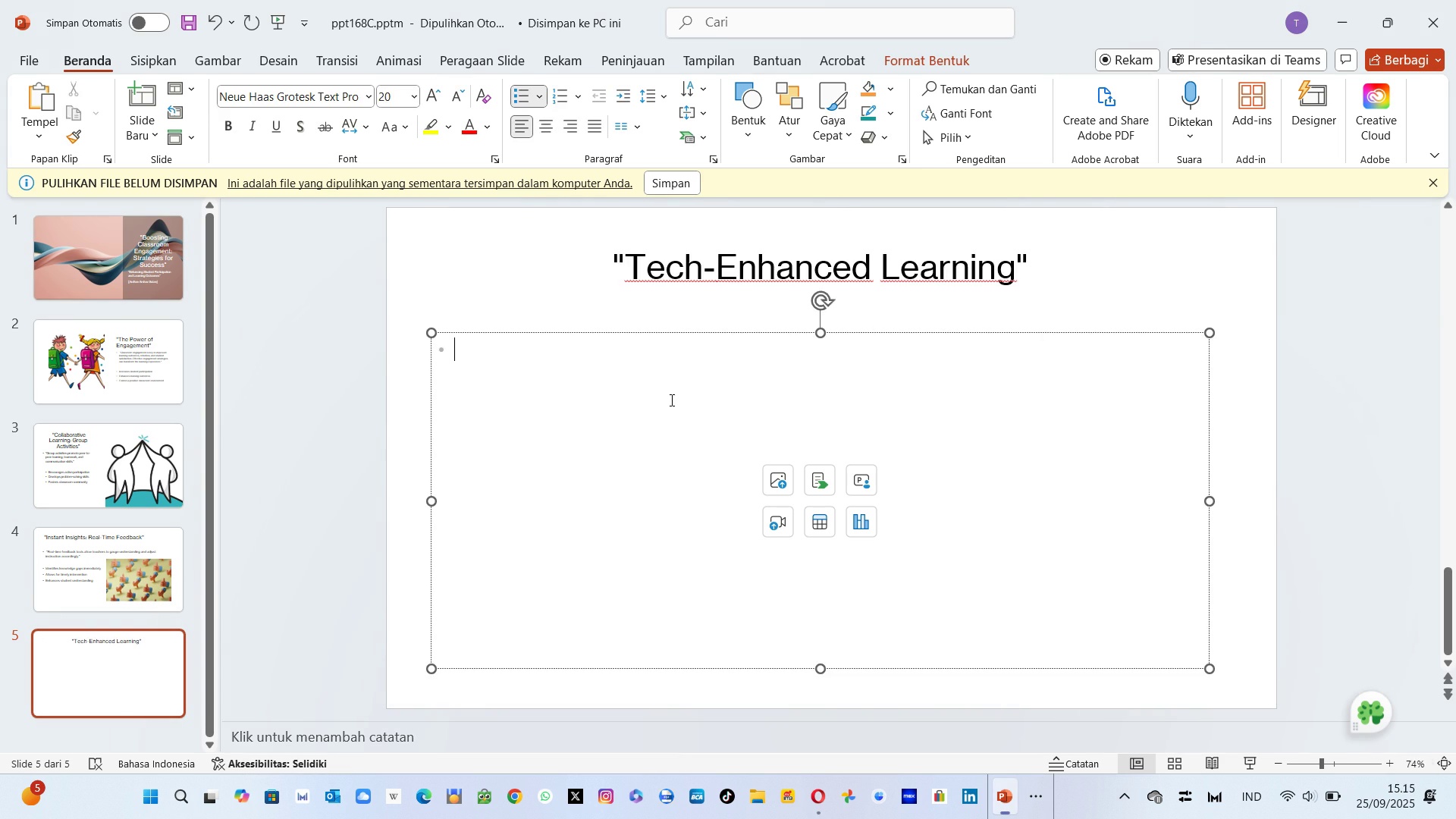 
key(Alt+AltLeft)
 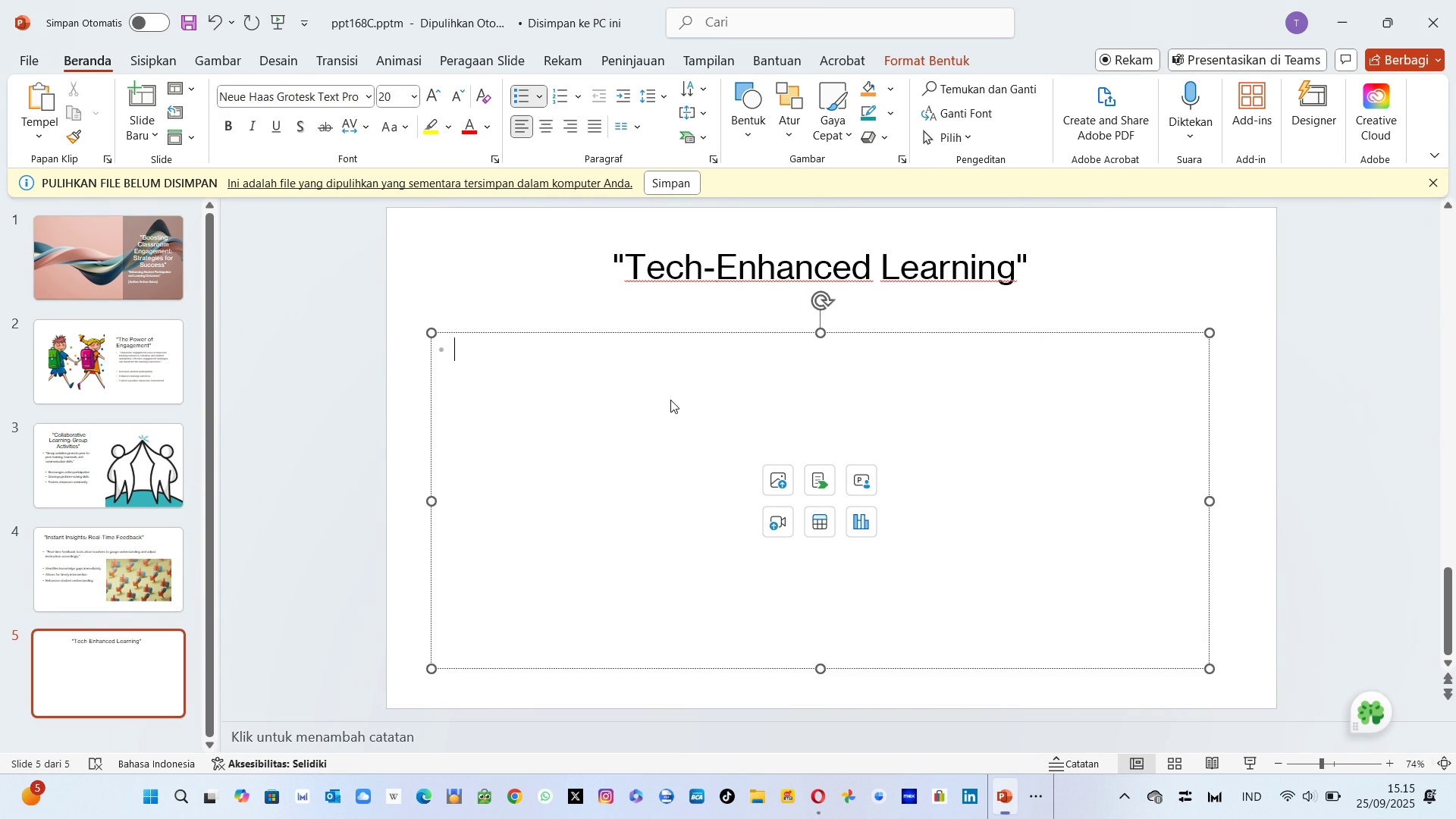 
key(Alt+Tab)